 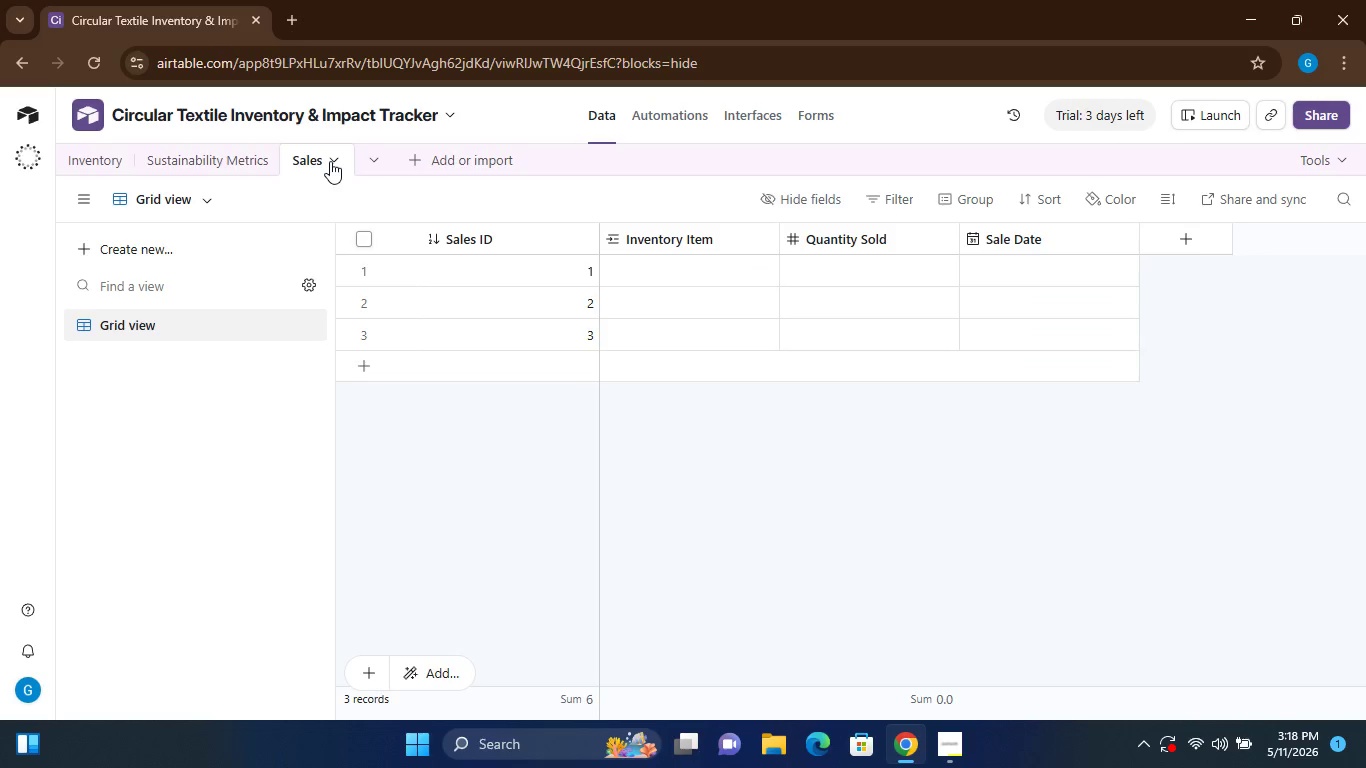 
left_click([666, 268])
 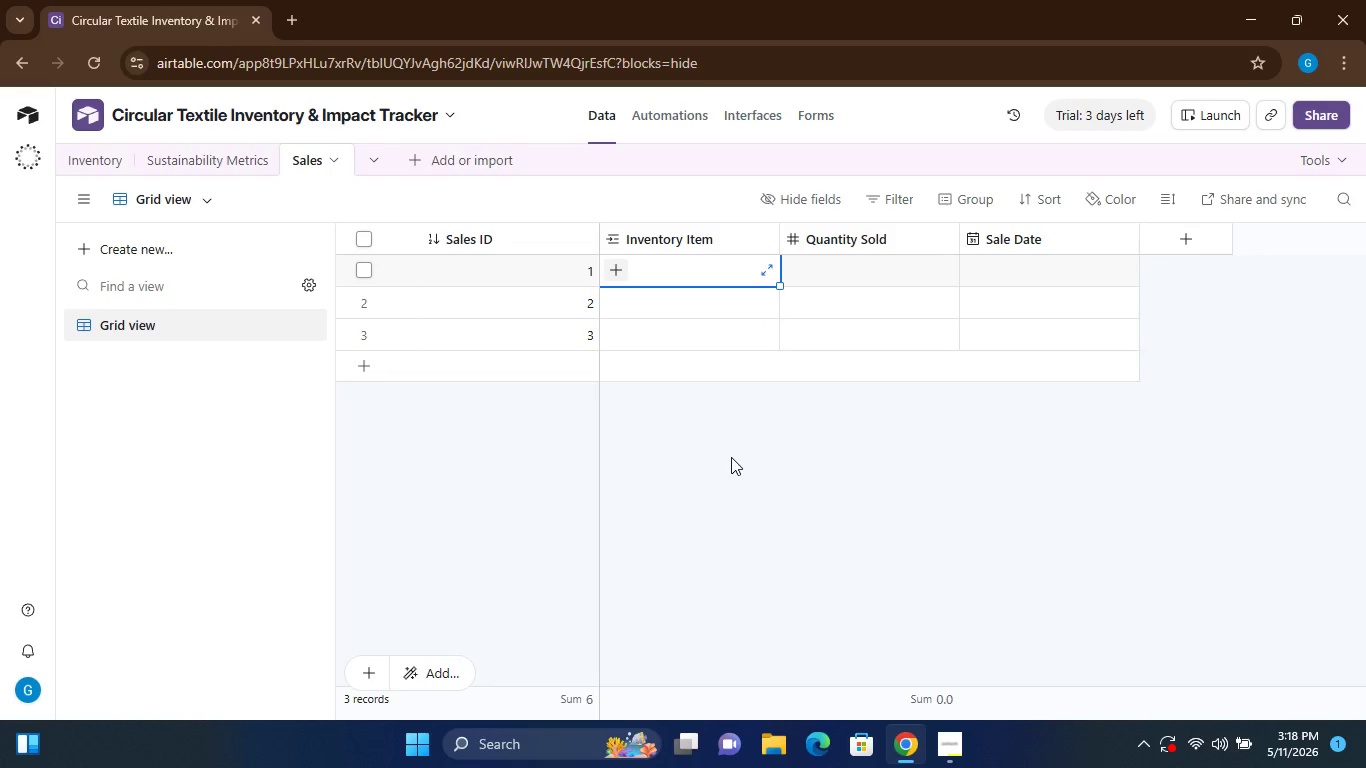 
left_click([731, 457])
 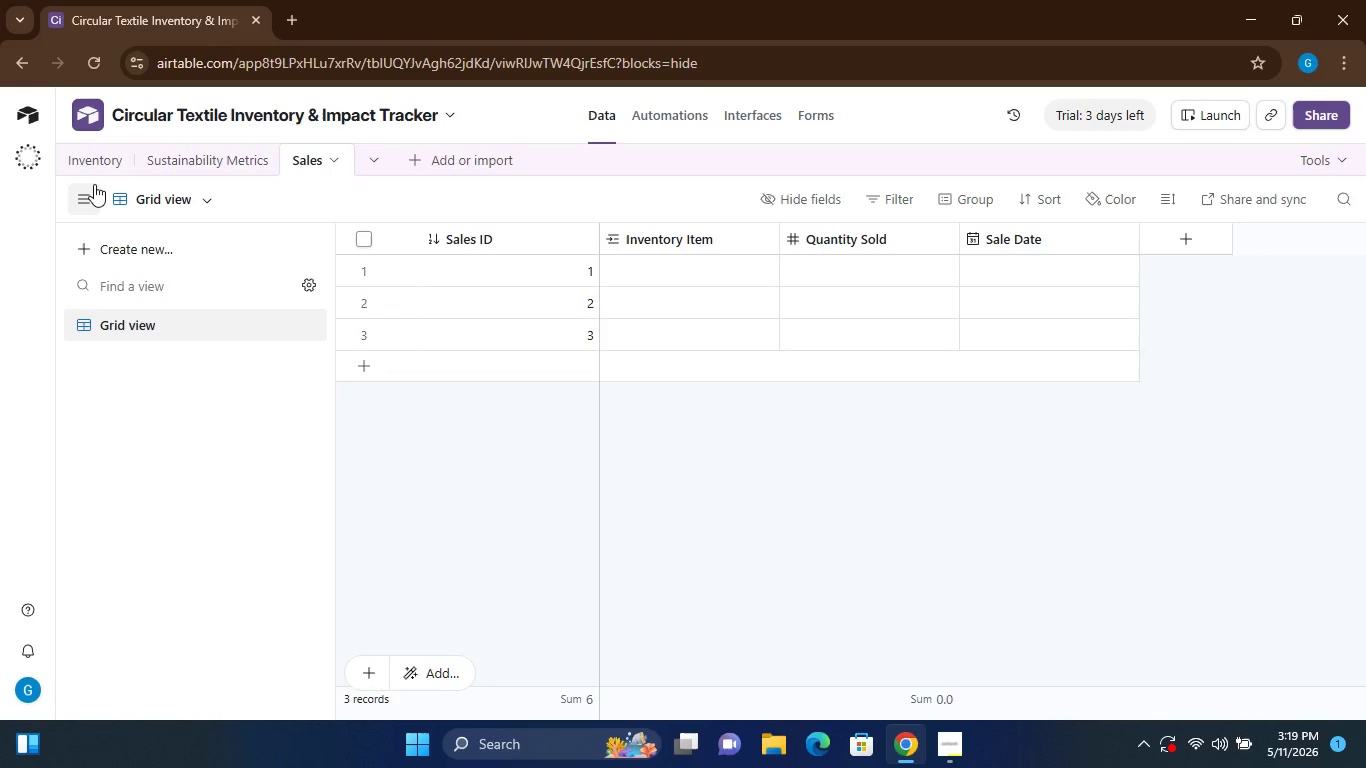 
left_click([85, 162])
 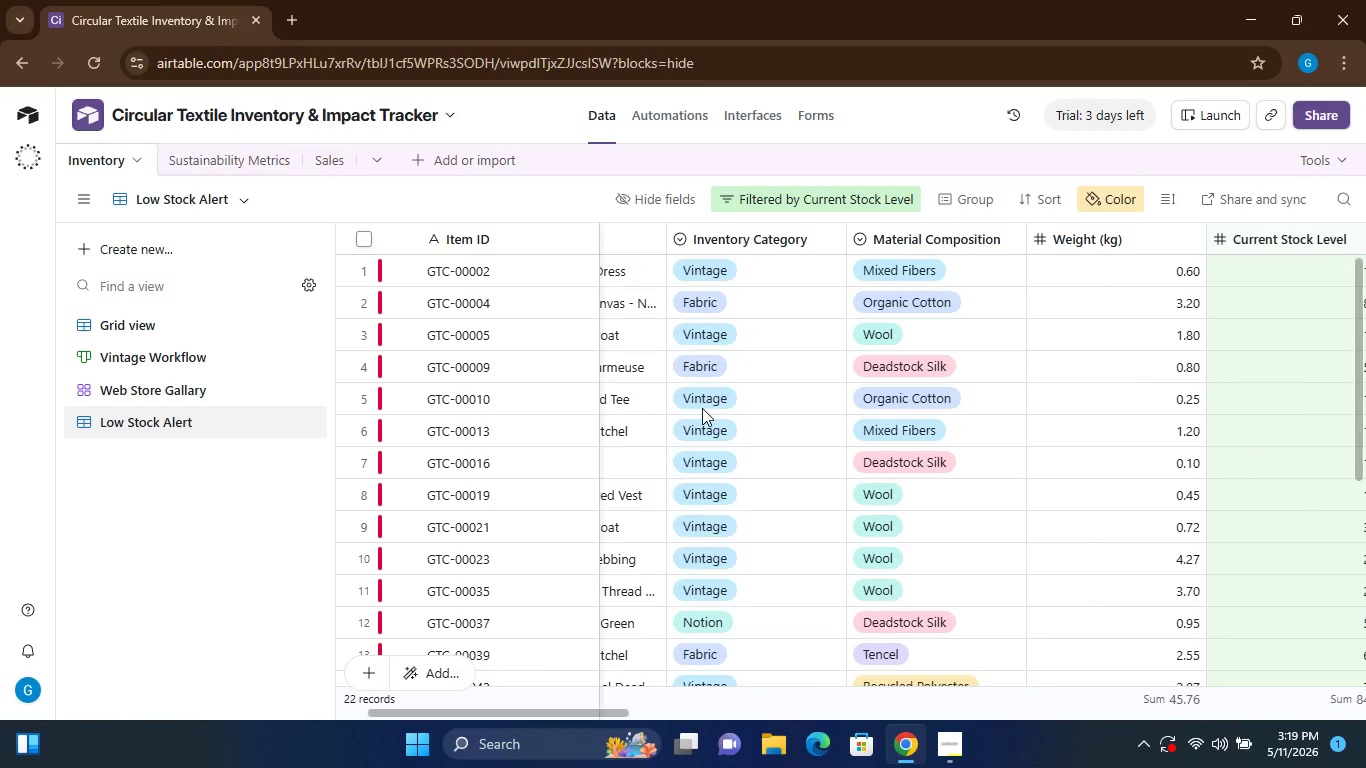 
wait(26.36)
 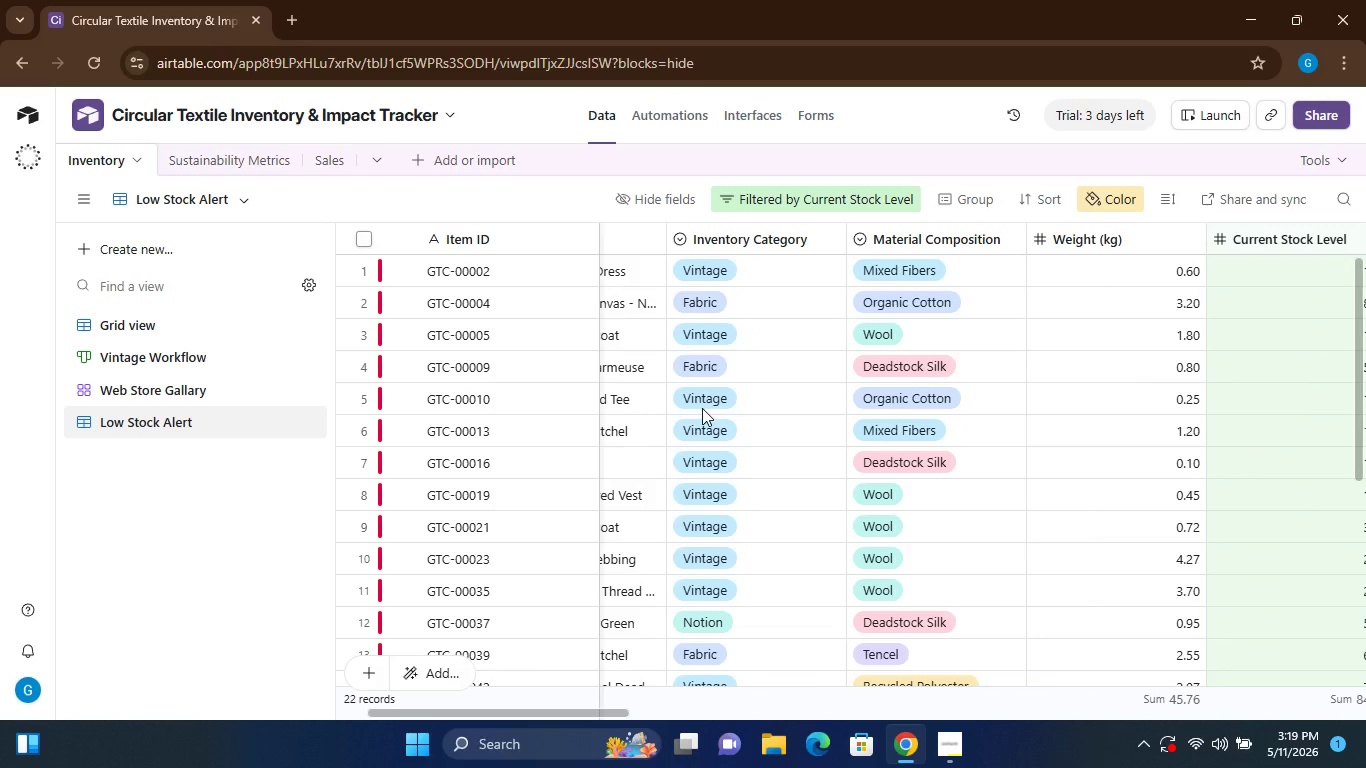 
left_click([122, 318])
 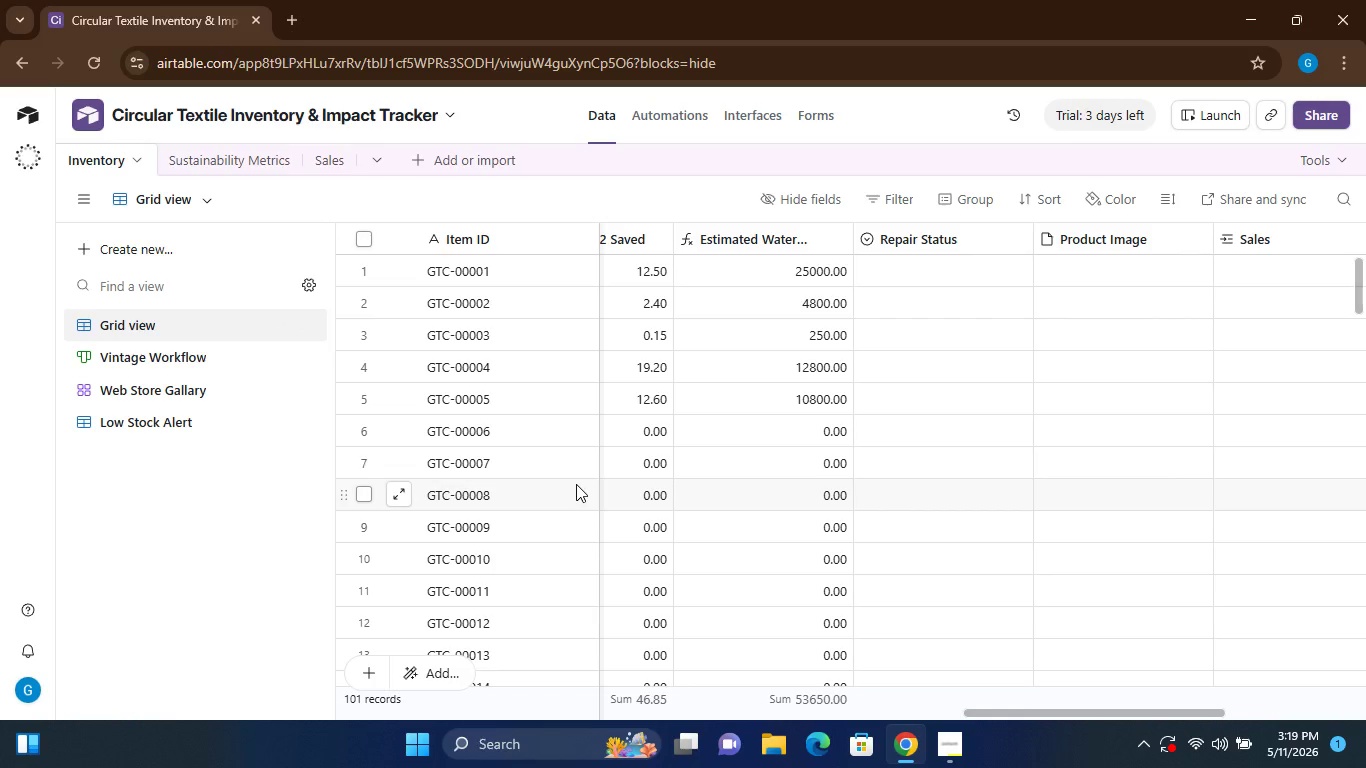 
wait(10.69)
 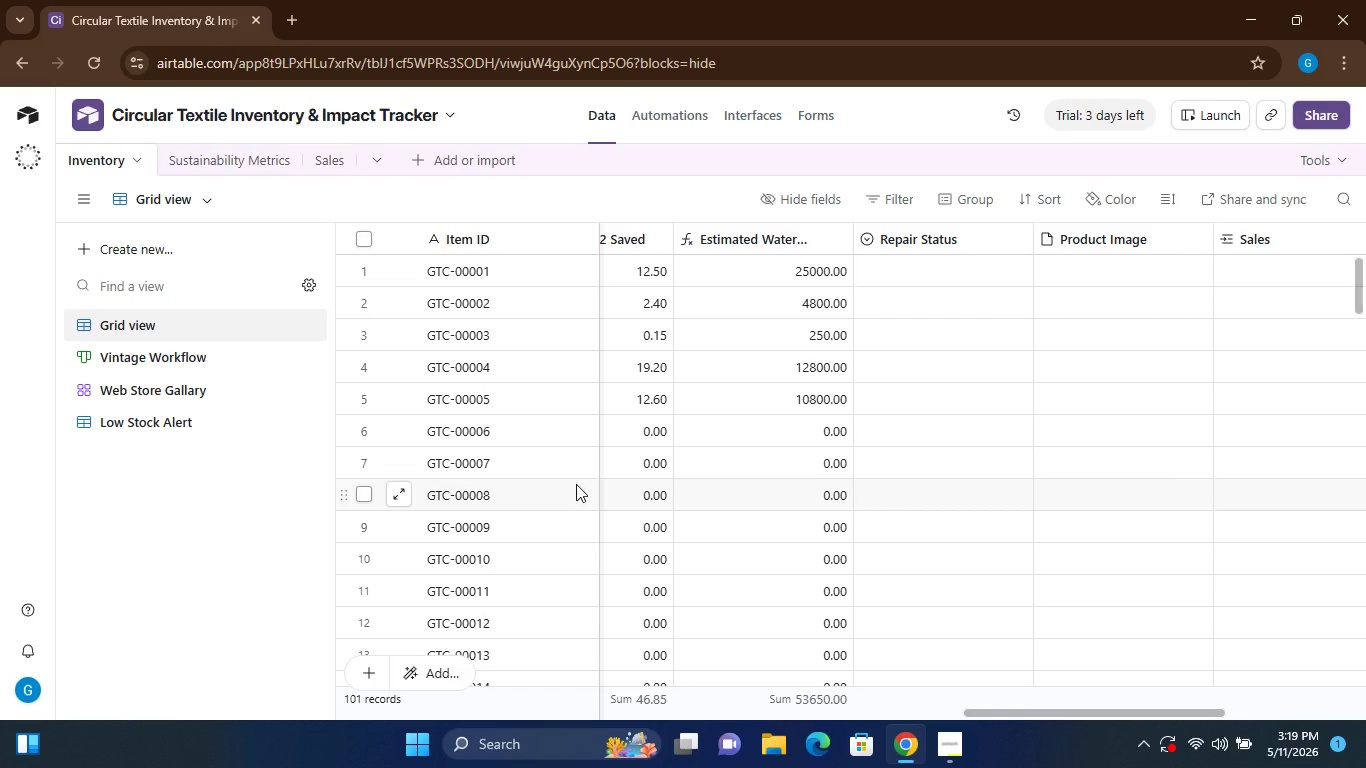 
mouse_move([789, 462])
 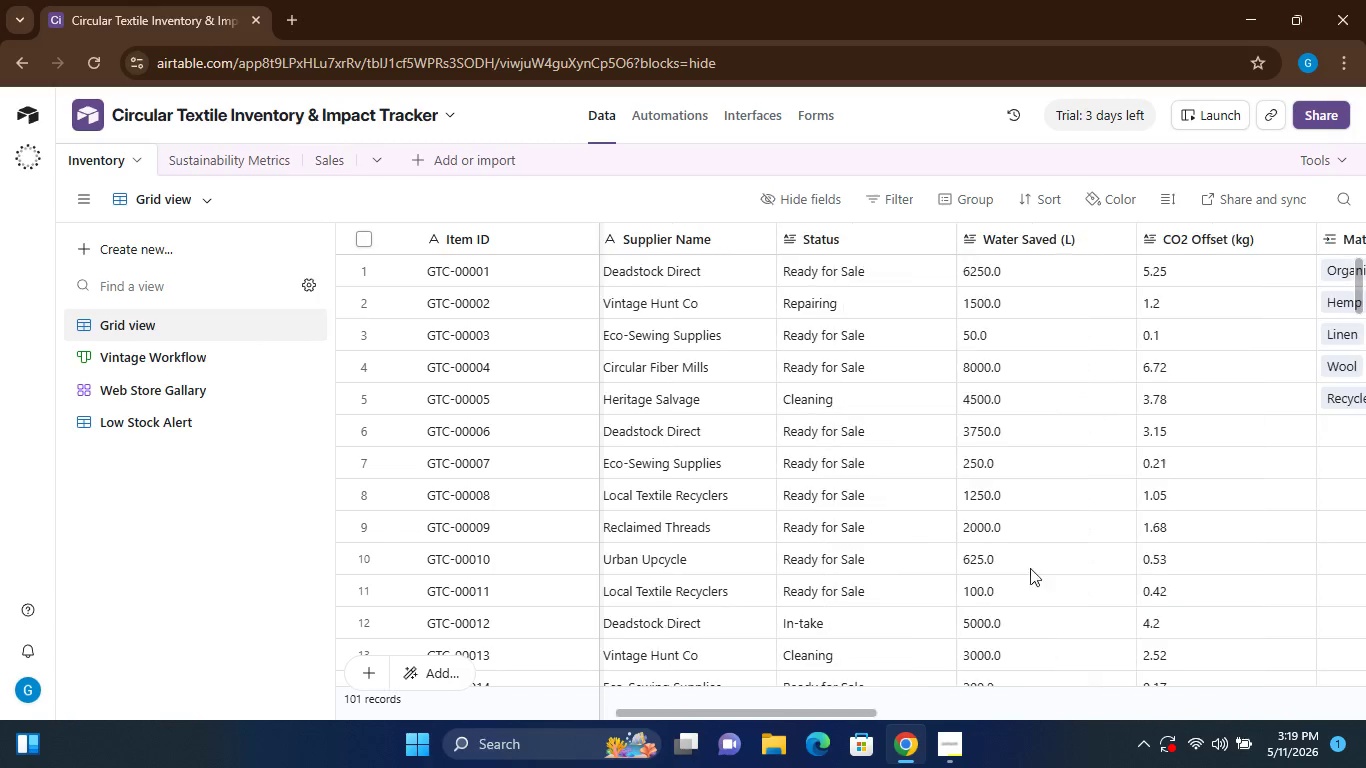 
left_click([956, 743])